 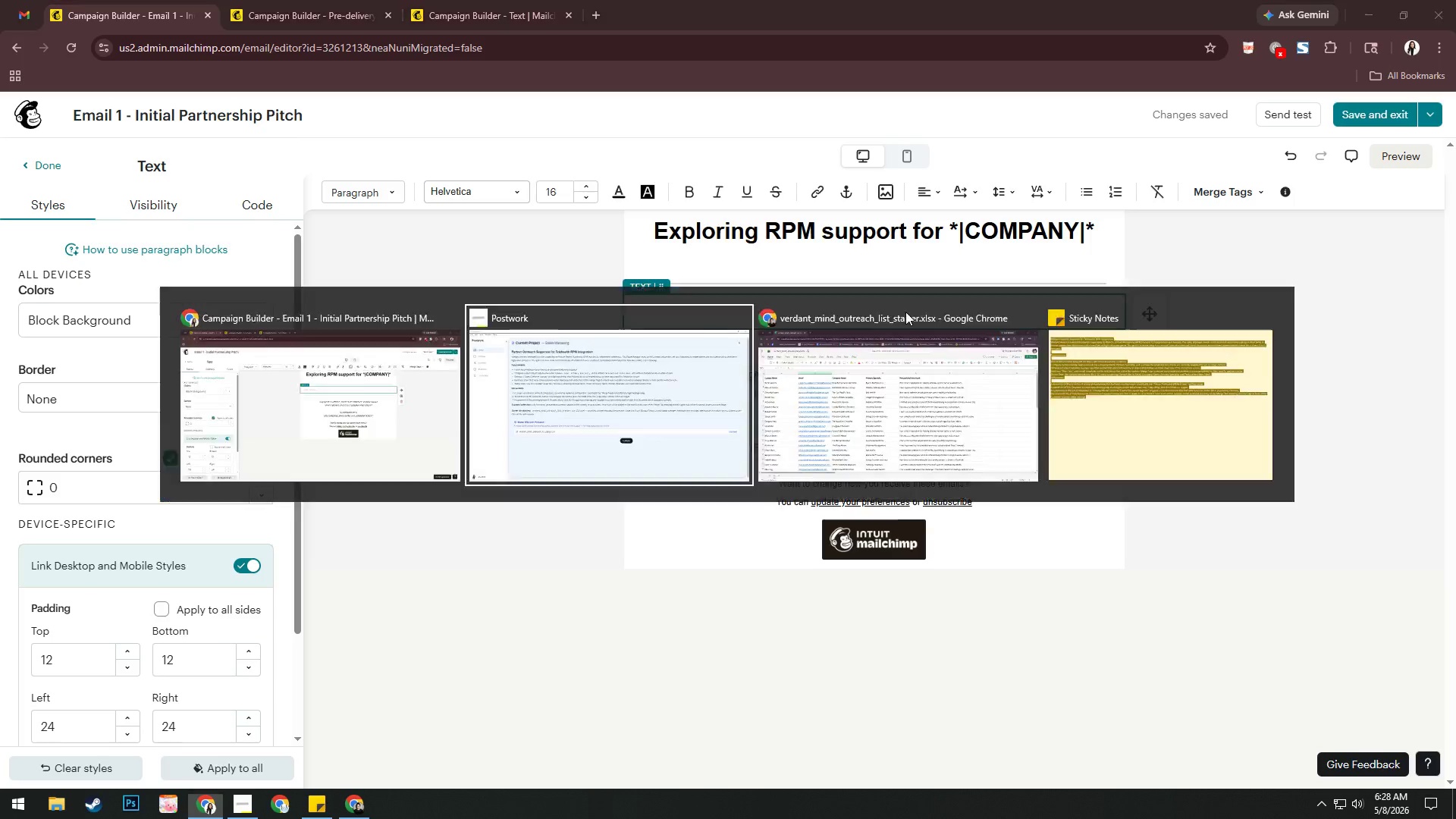 
key(Alt+Tab)
 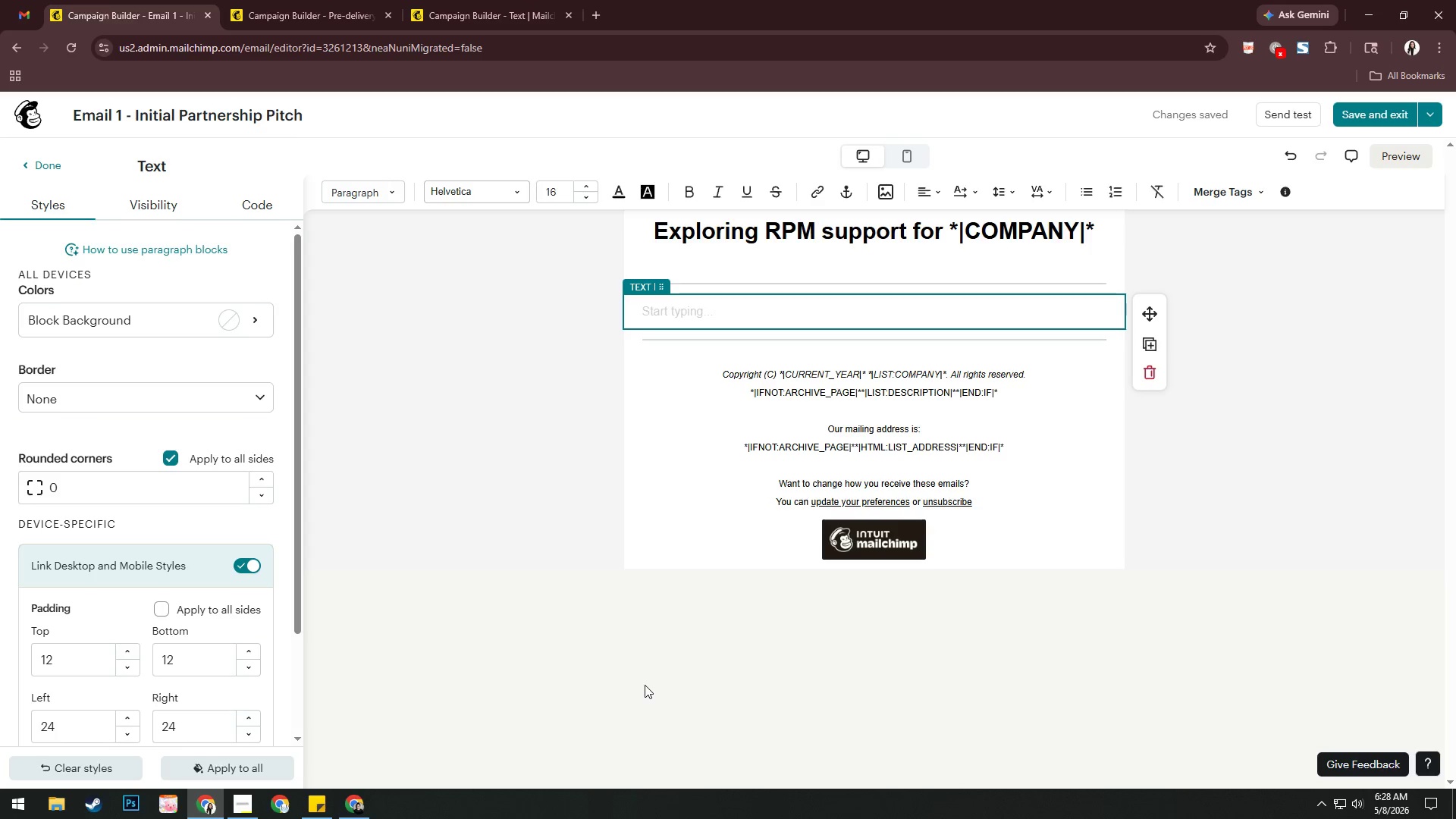 
wait(20.92)
 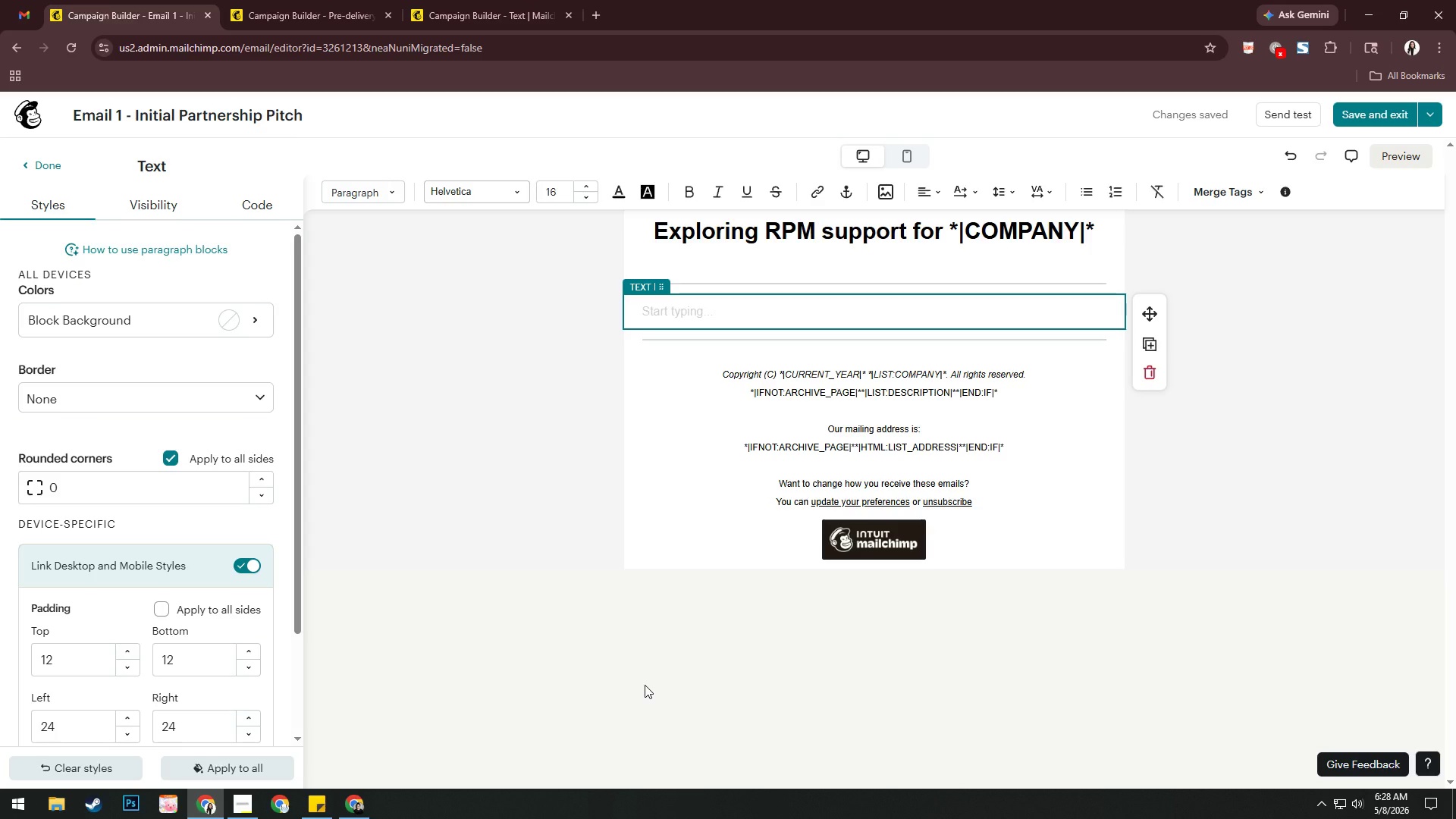 
key(Shift+H)
 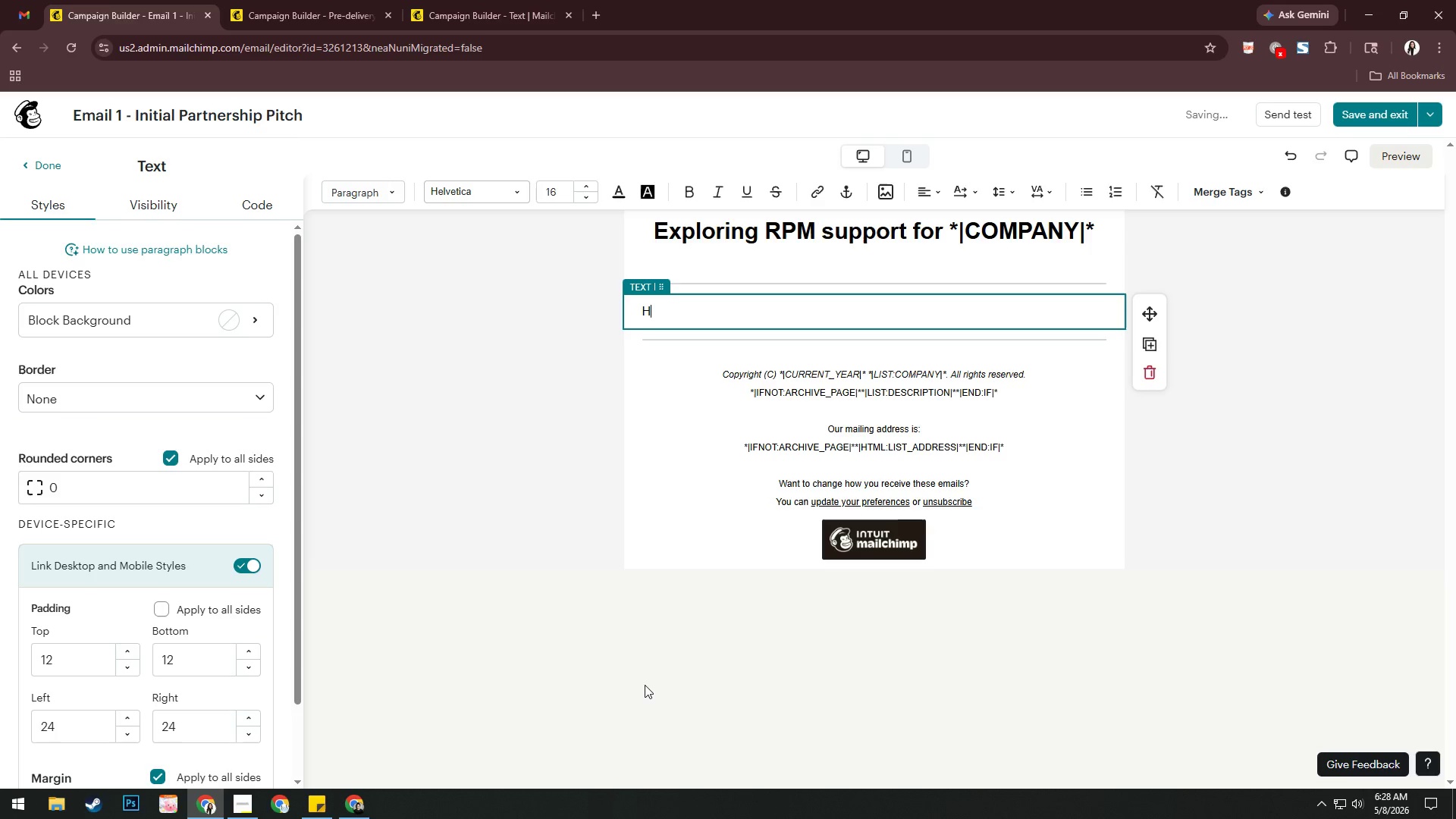 
key(Control+ControlLeft)
 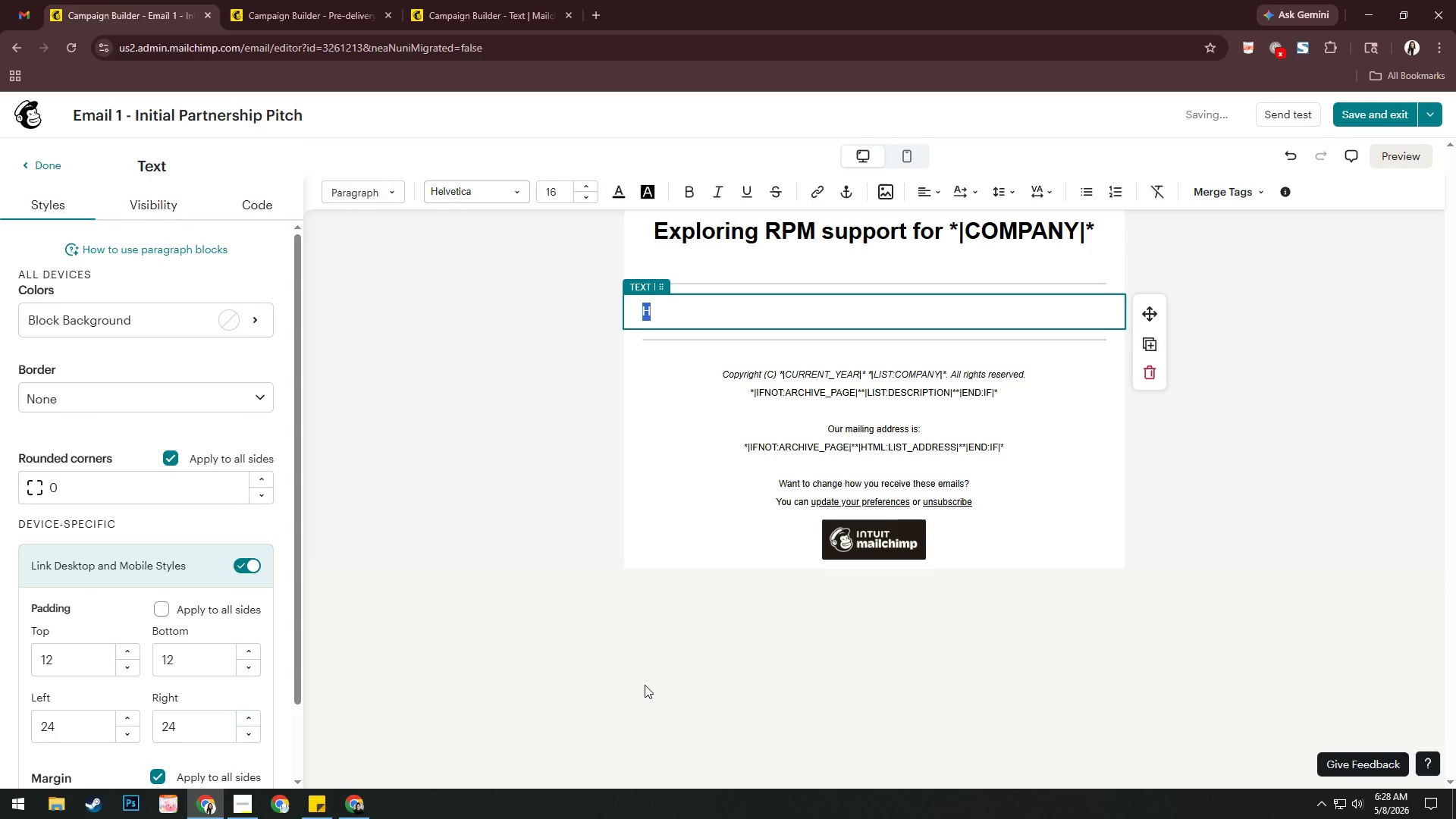 
key(Control+A)
 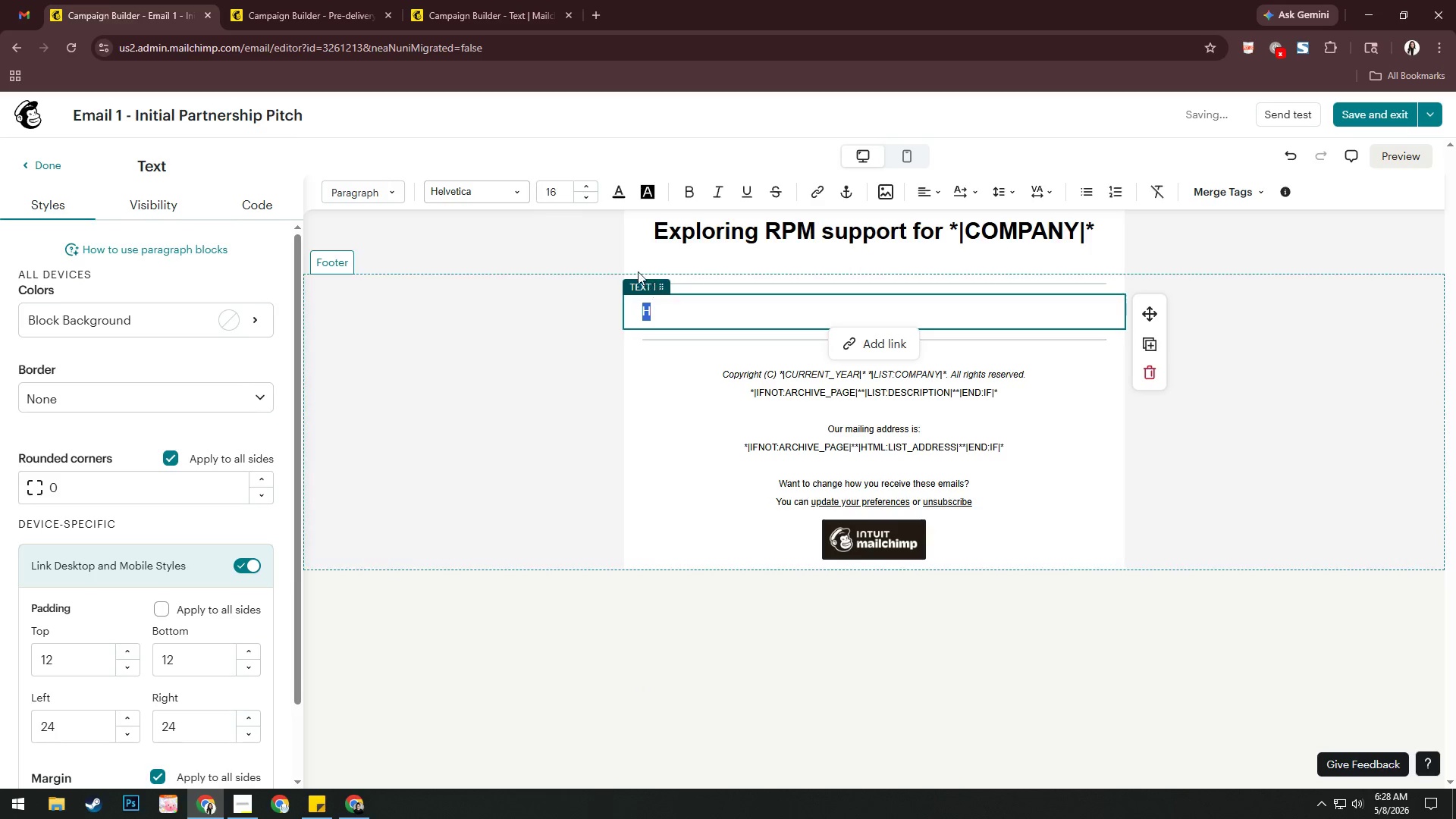 
left_click([508, 202])
 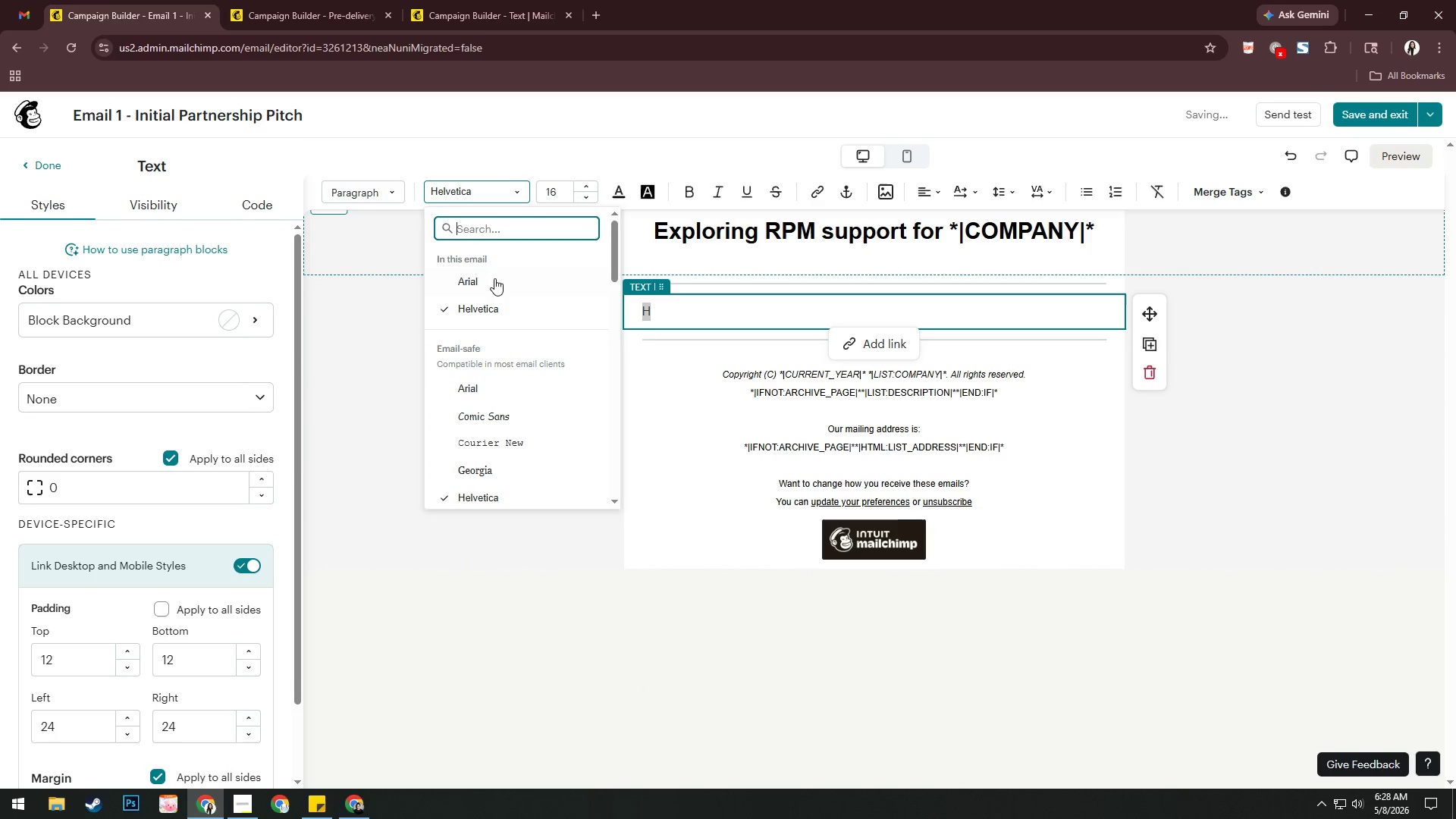 
left_click([494, 278])
 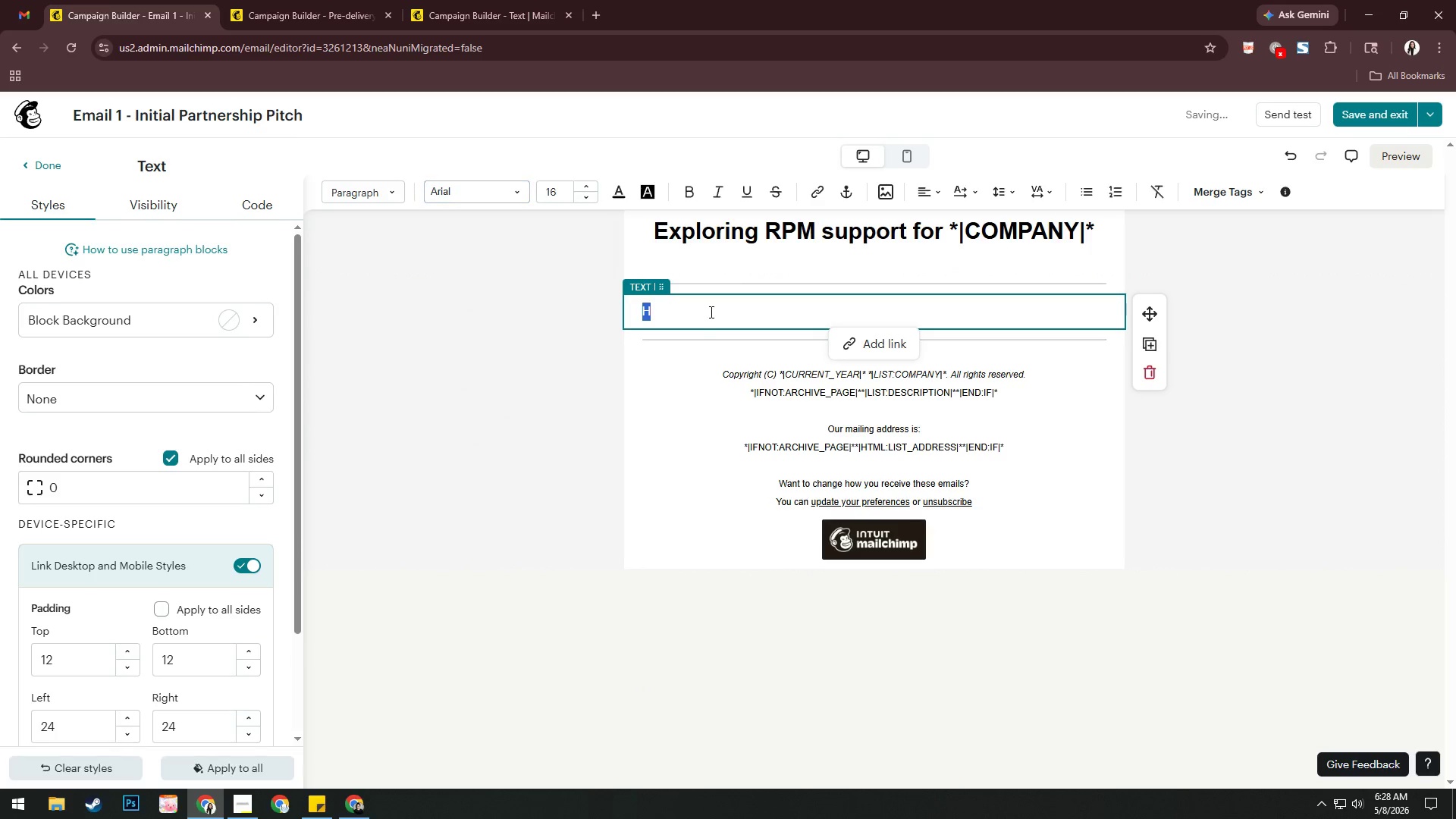 
left_click([710, 311])
 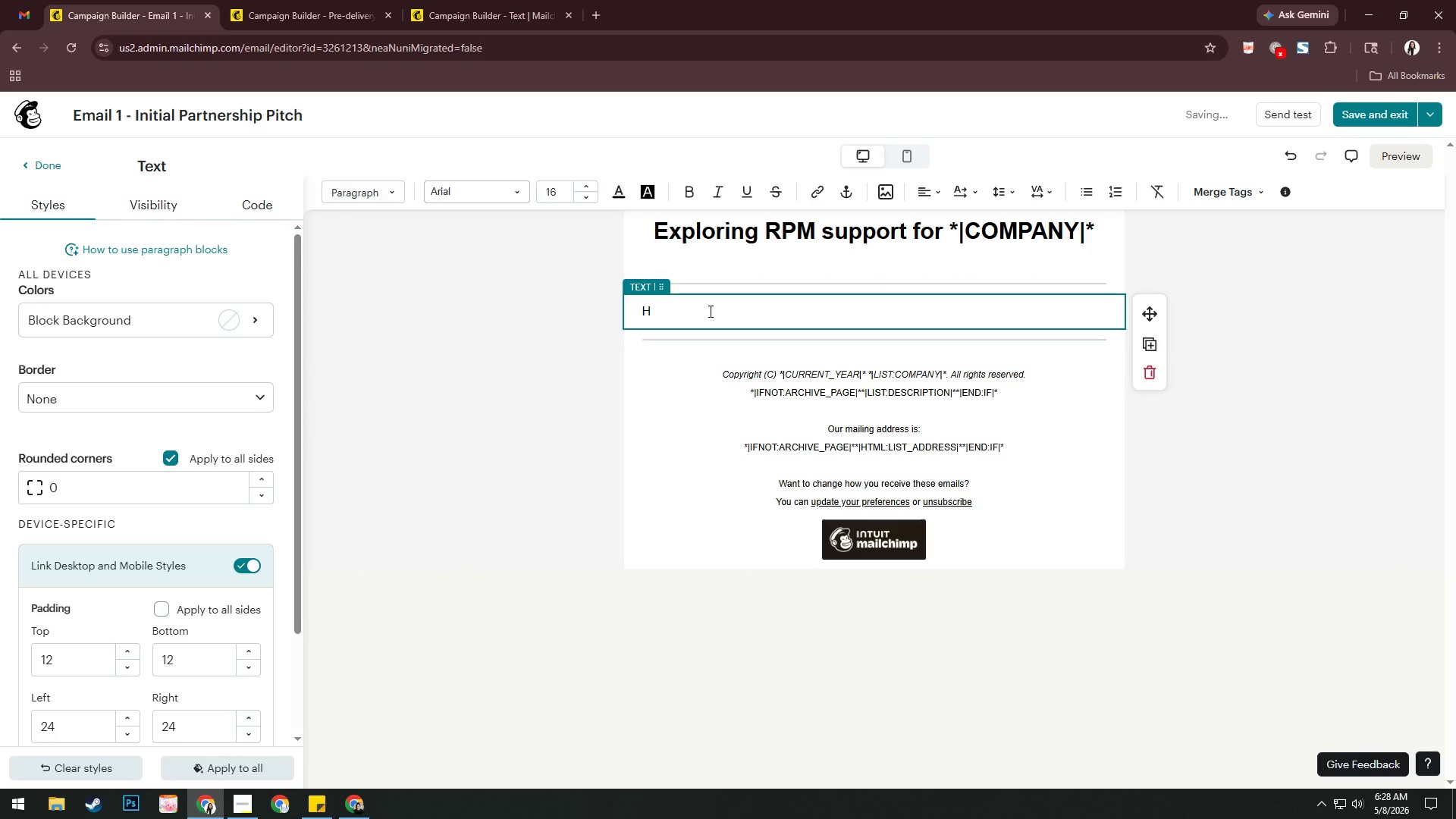 
key(I)
 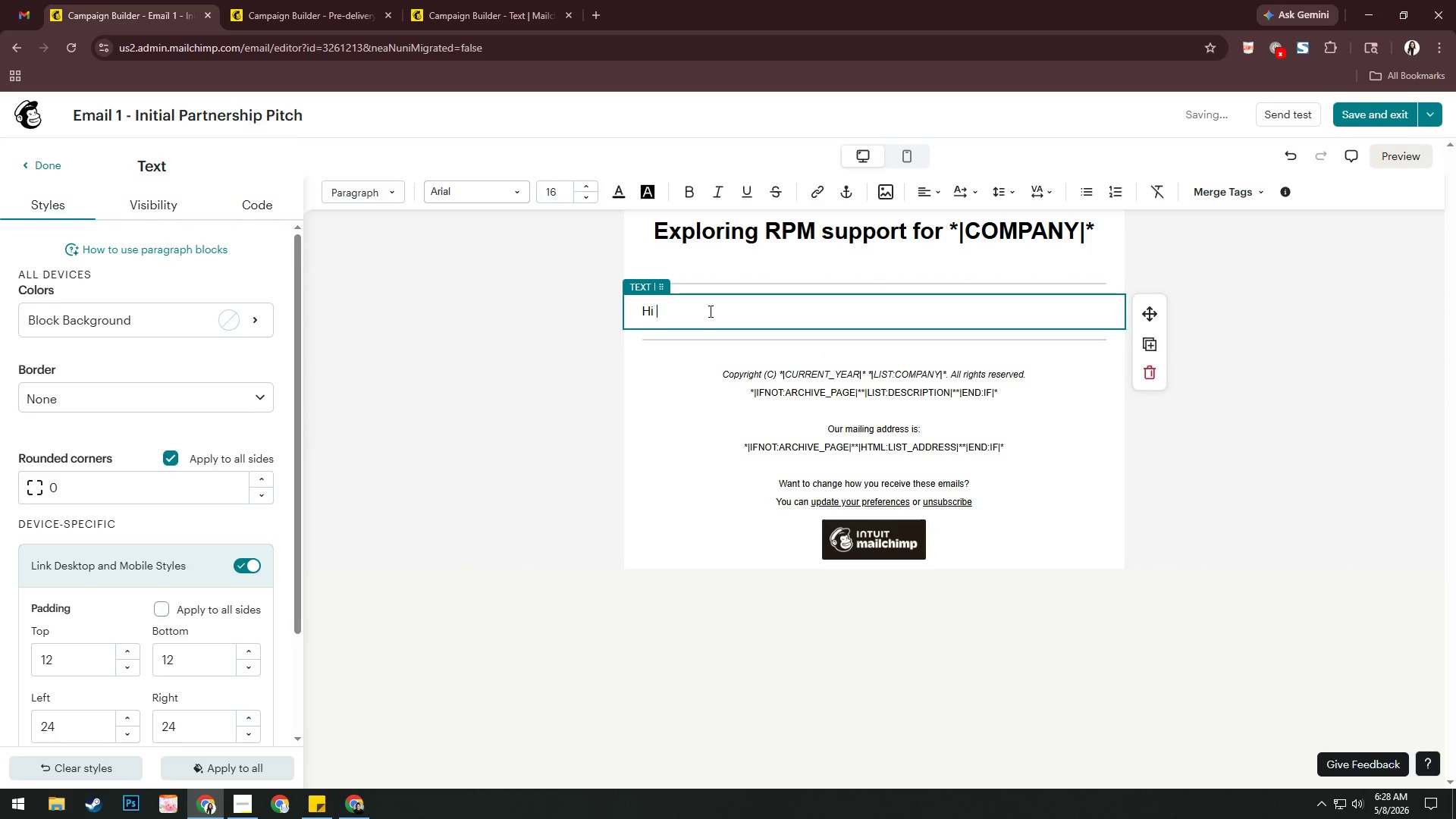 
key(Space)
 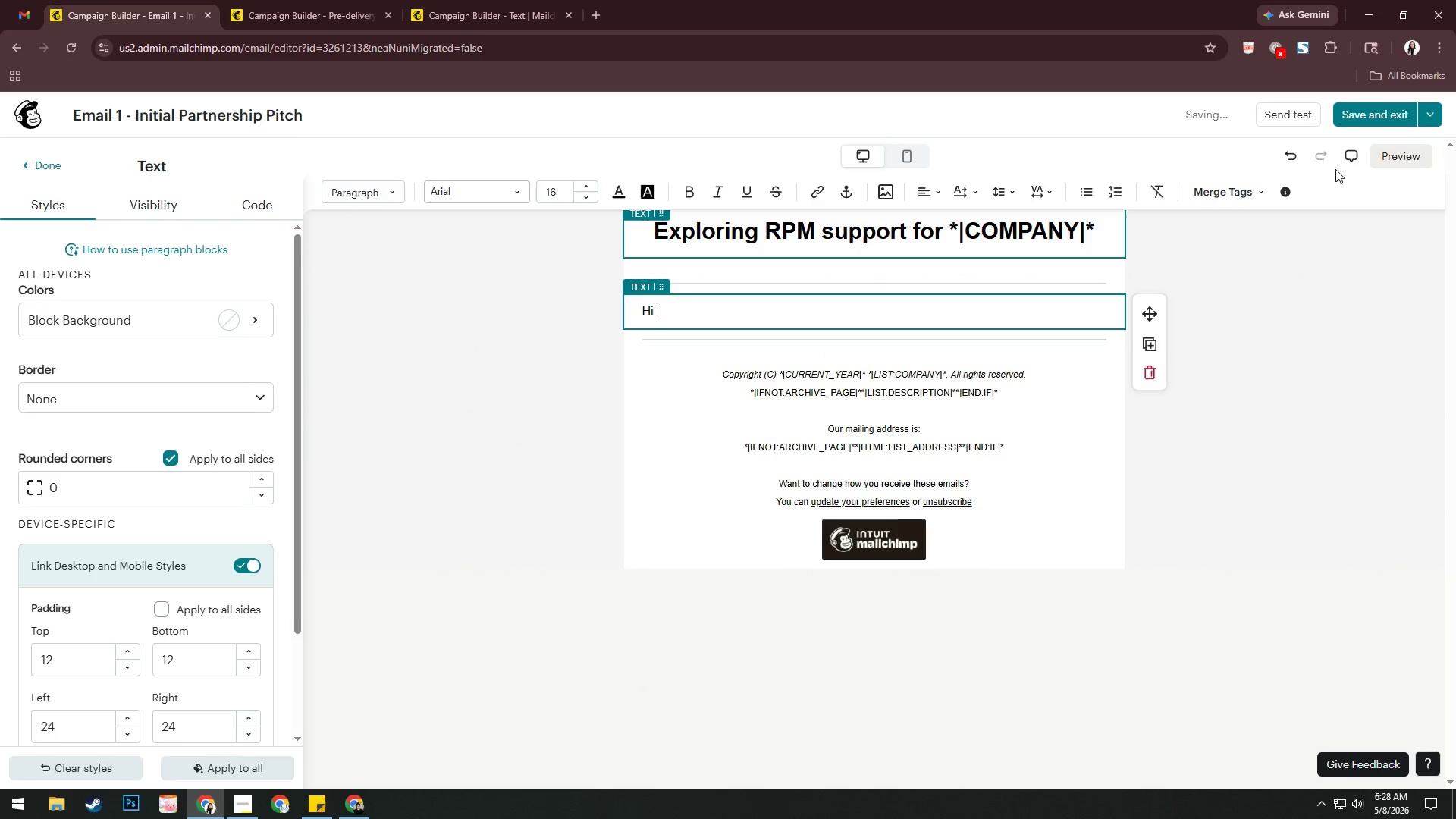 
left_click([1225, 192])
 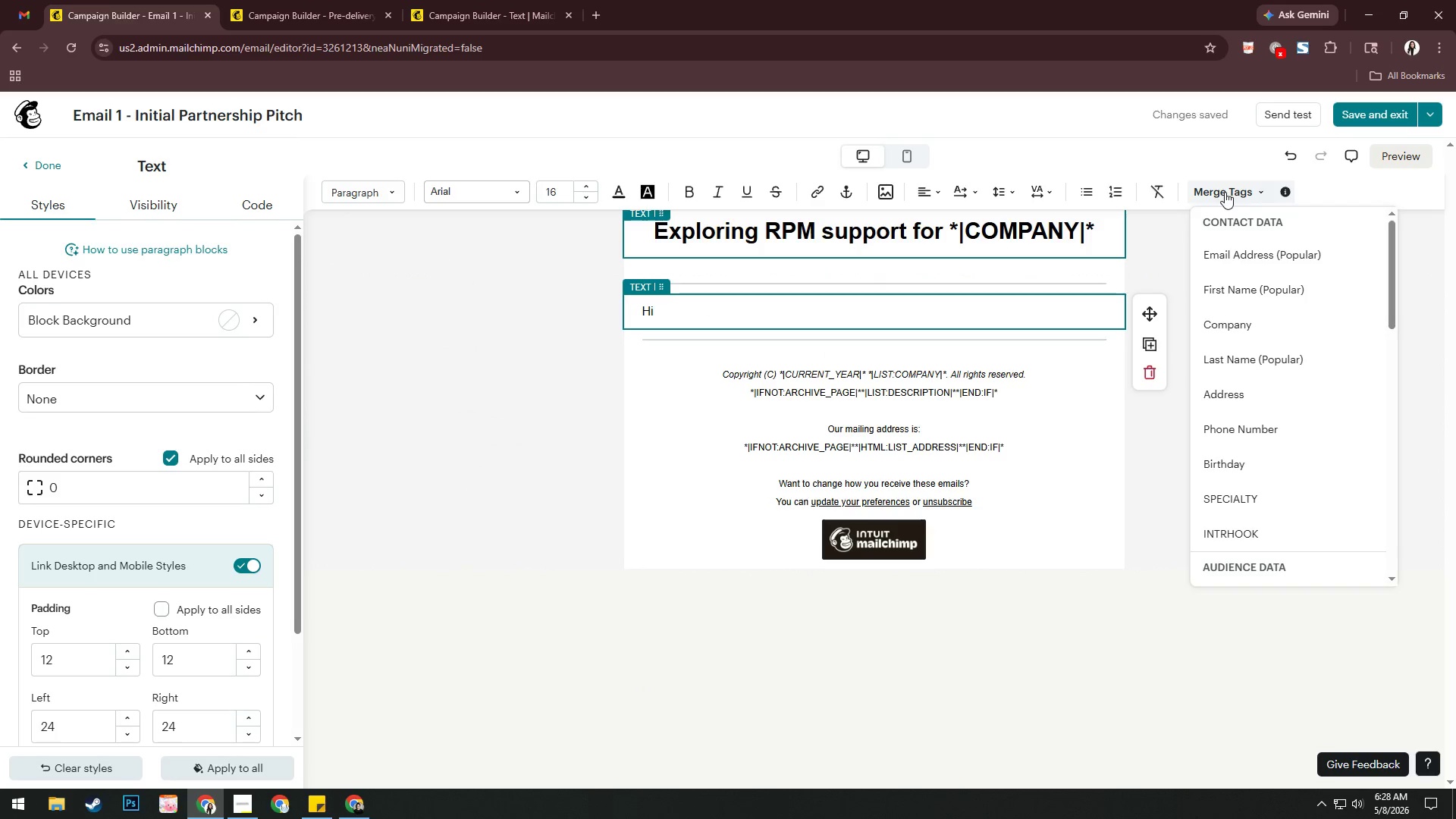 
left_click([1226, 282])
 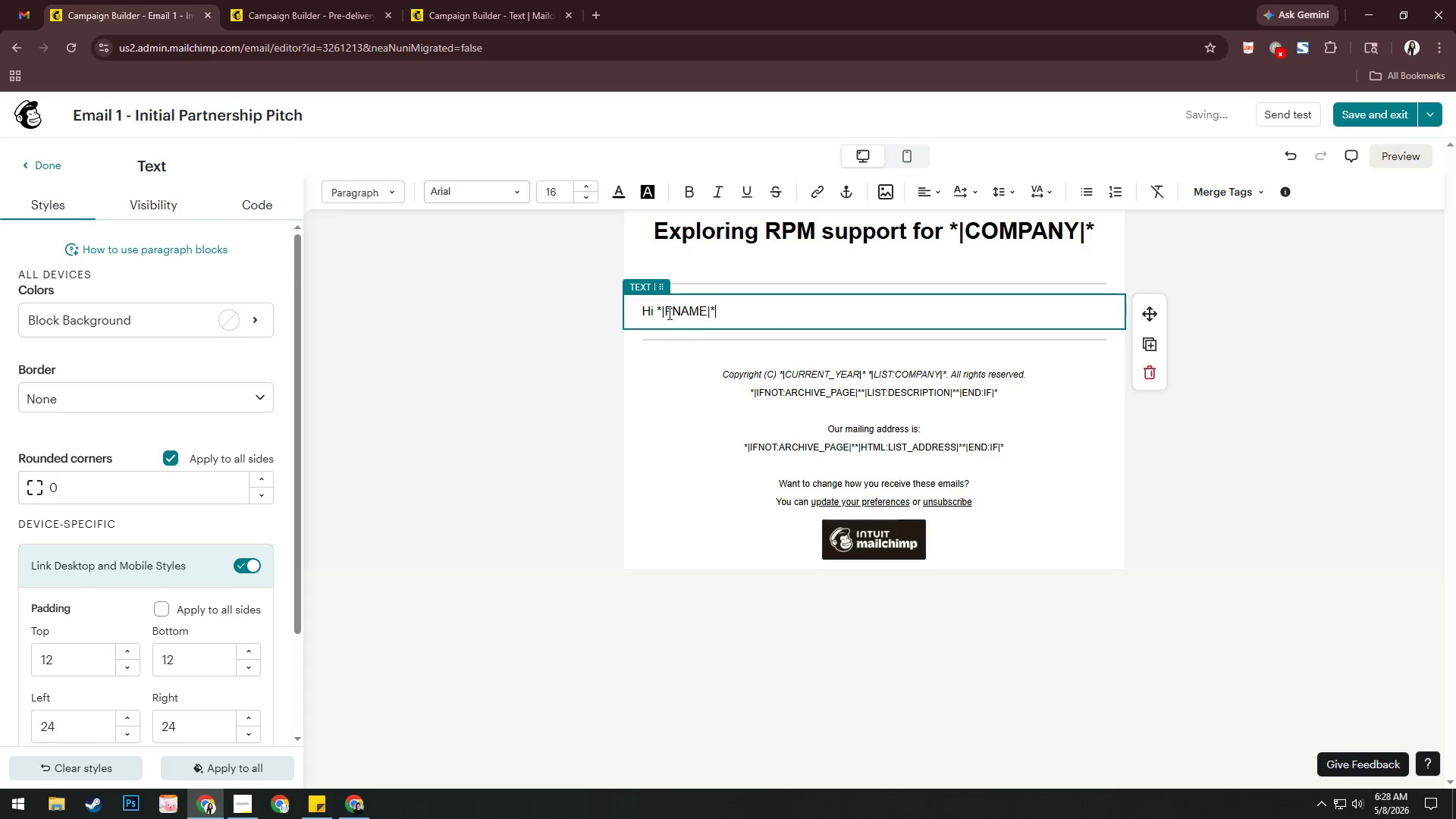 
left_click_drag(start_coordinate=[657, 309], to_coordinate=[730, 311])
 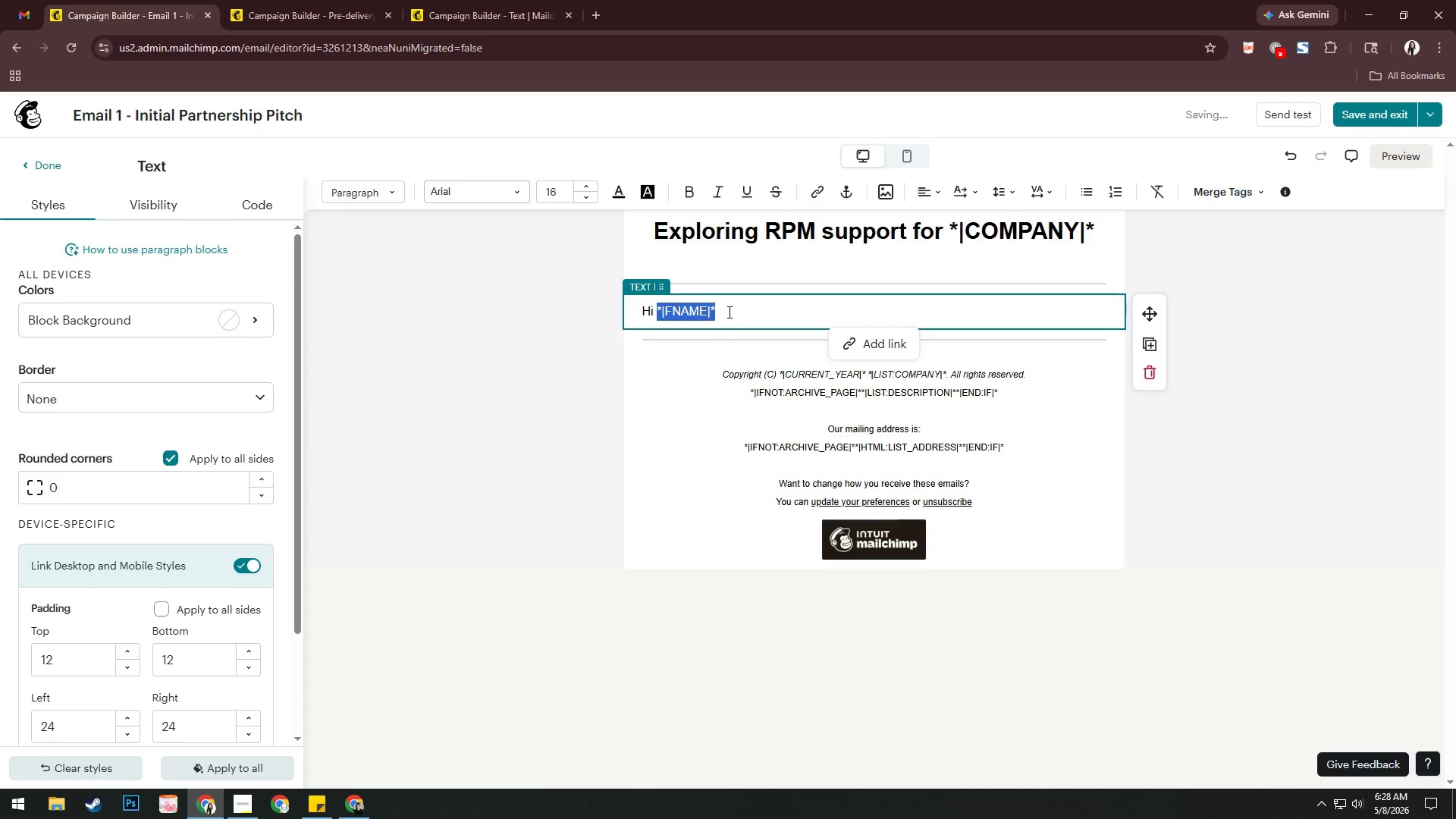 
key(Control+I)
 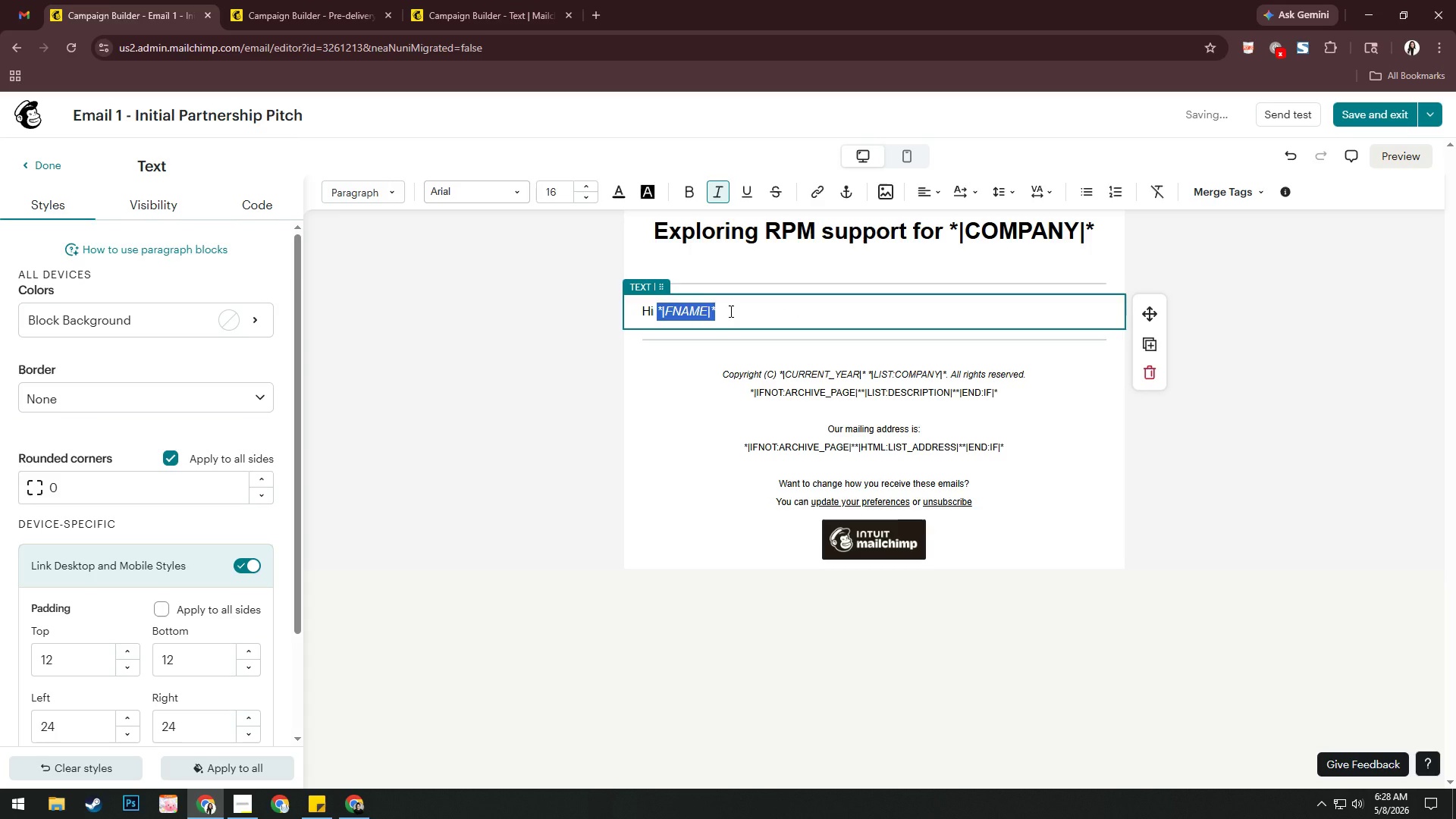 
left_click([730, 310])
 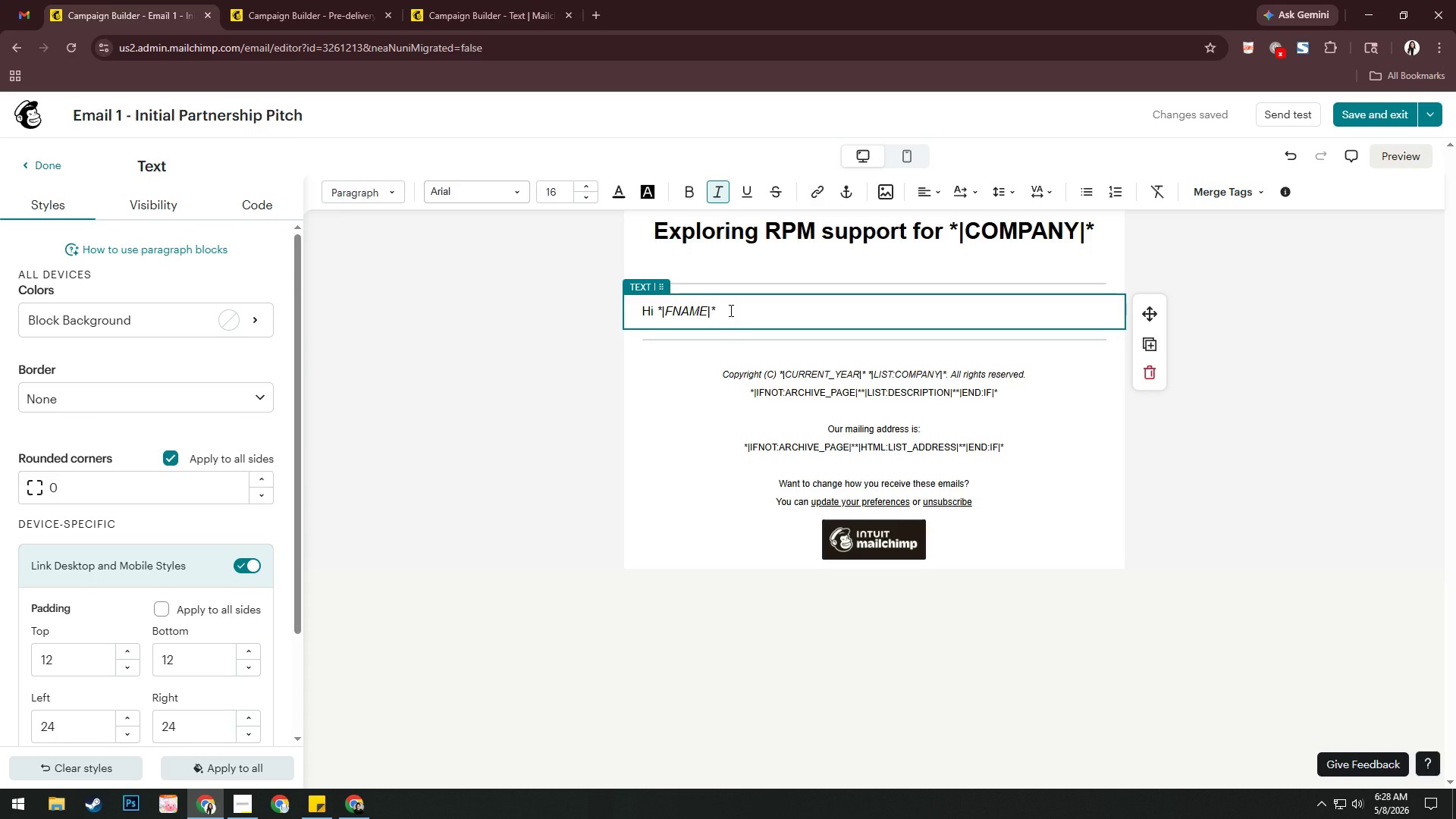 
key(Enter)
 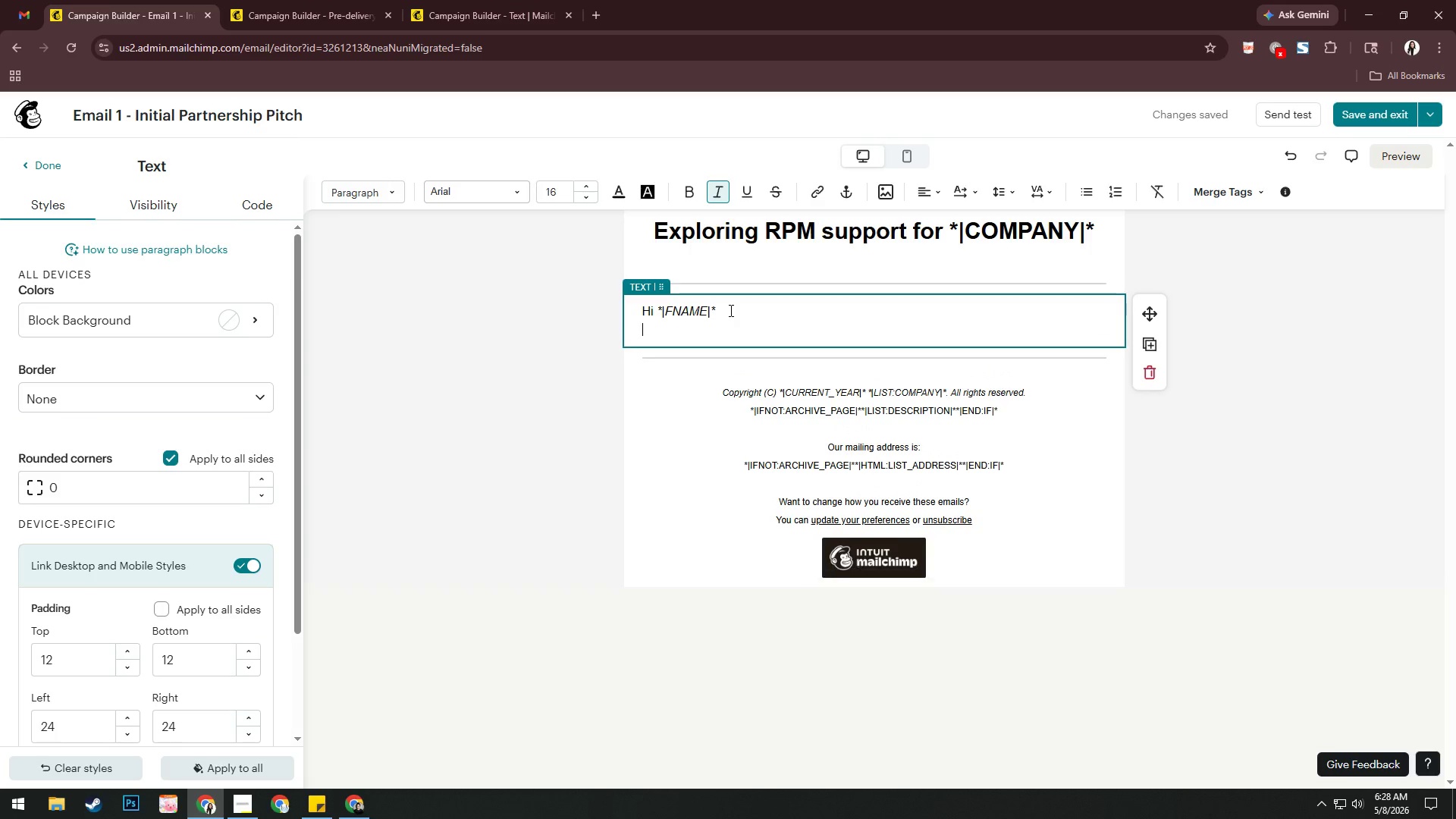 
key(Enter)
 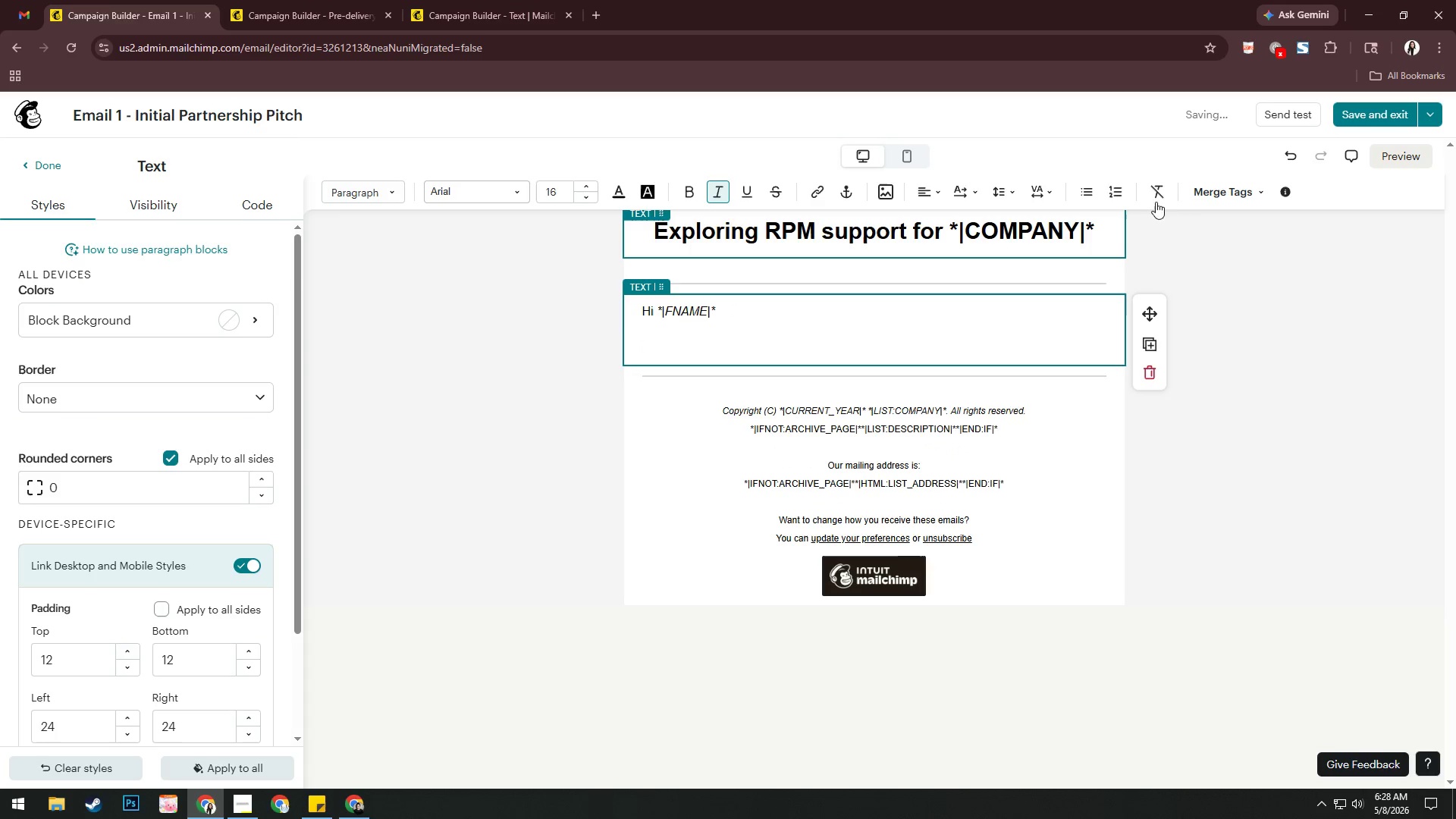 
left_click([1229, 187])
 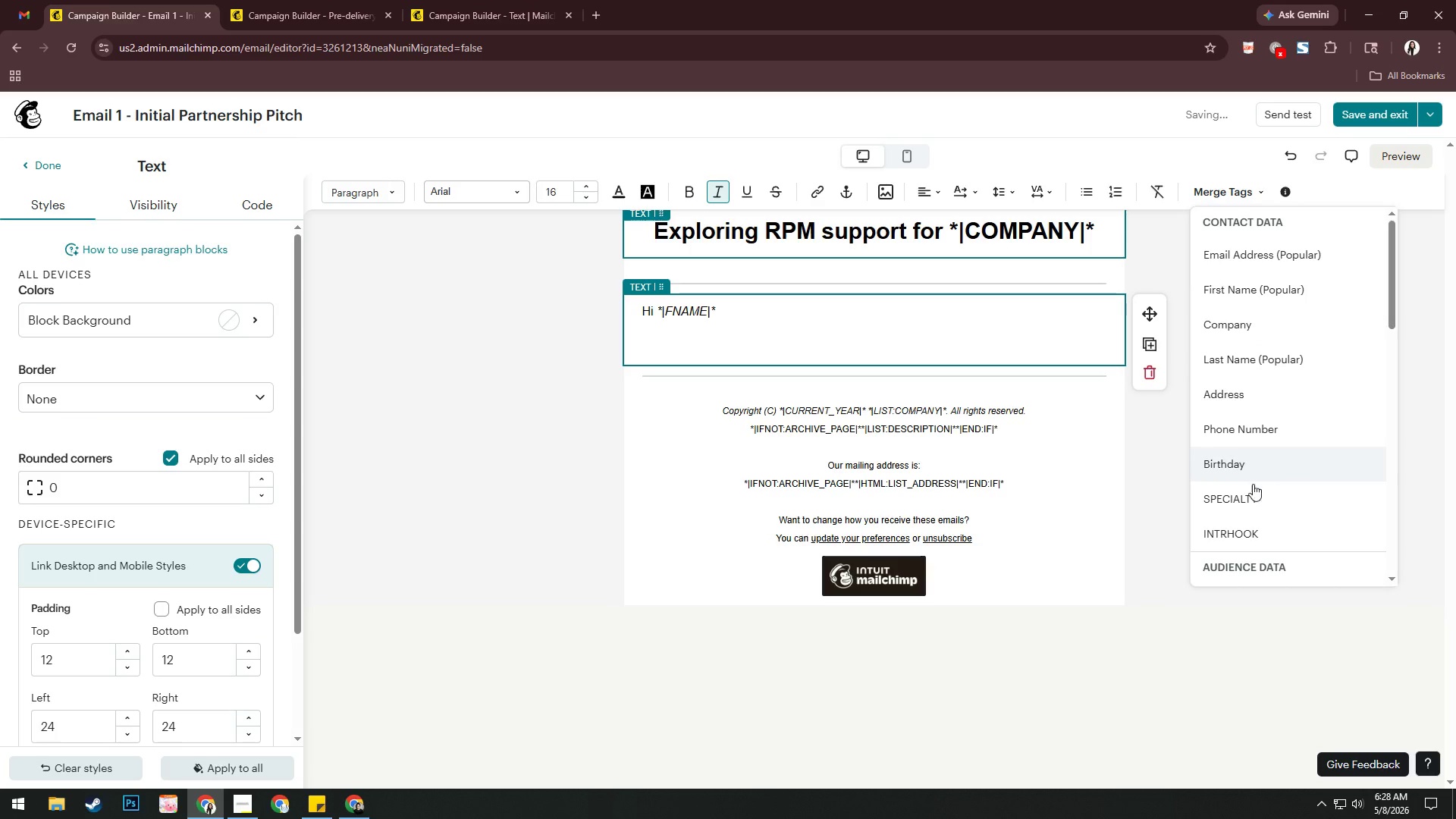 
left_click([1244, 531])
 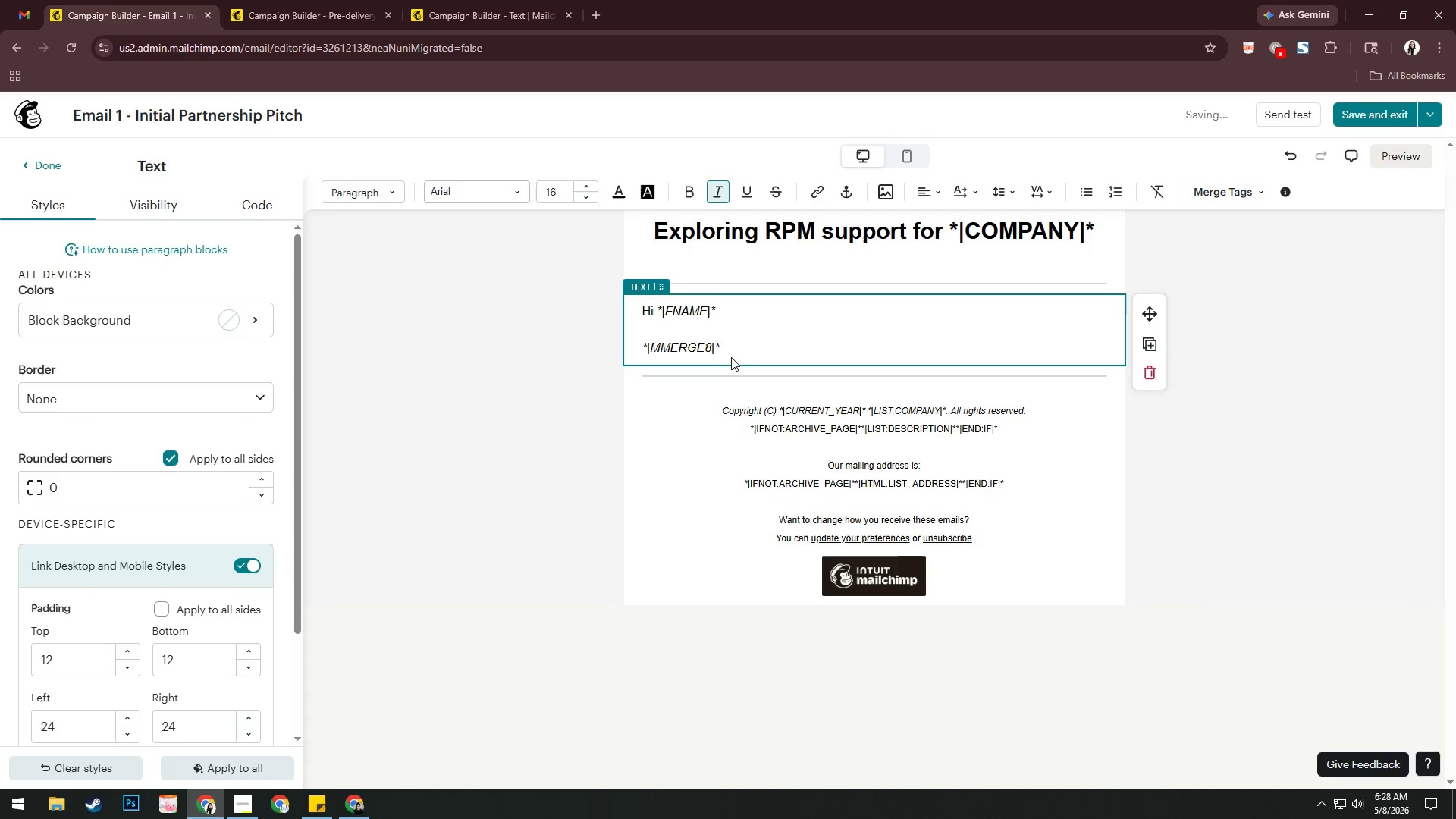 
left_click_drag(start_coordinate=[720, 347], to_coordinate=[638, 350])
 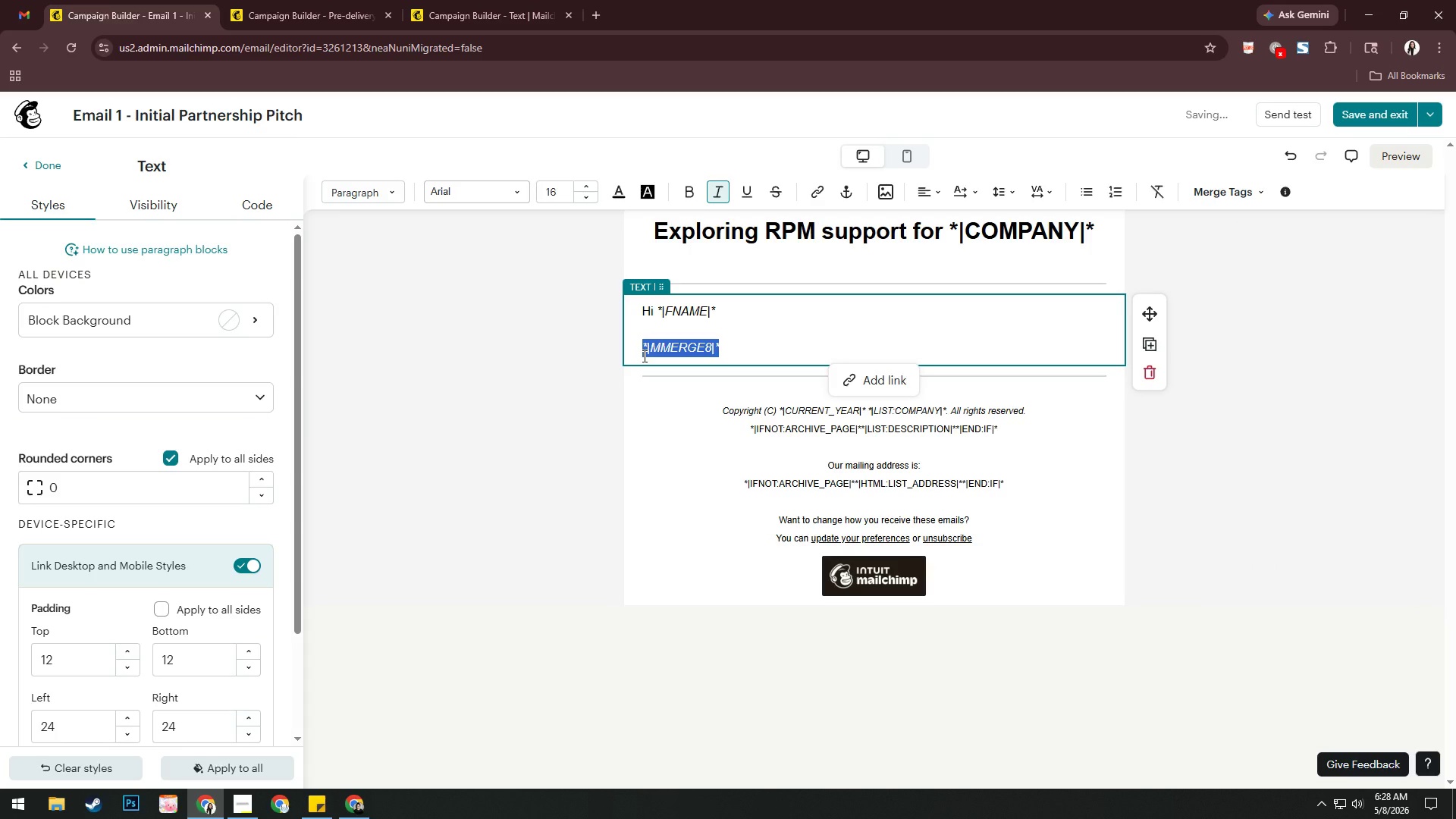 
key(Control+I)
 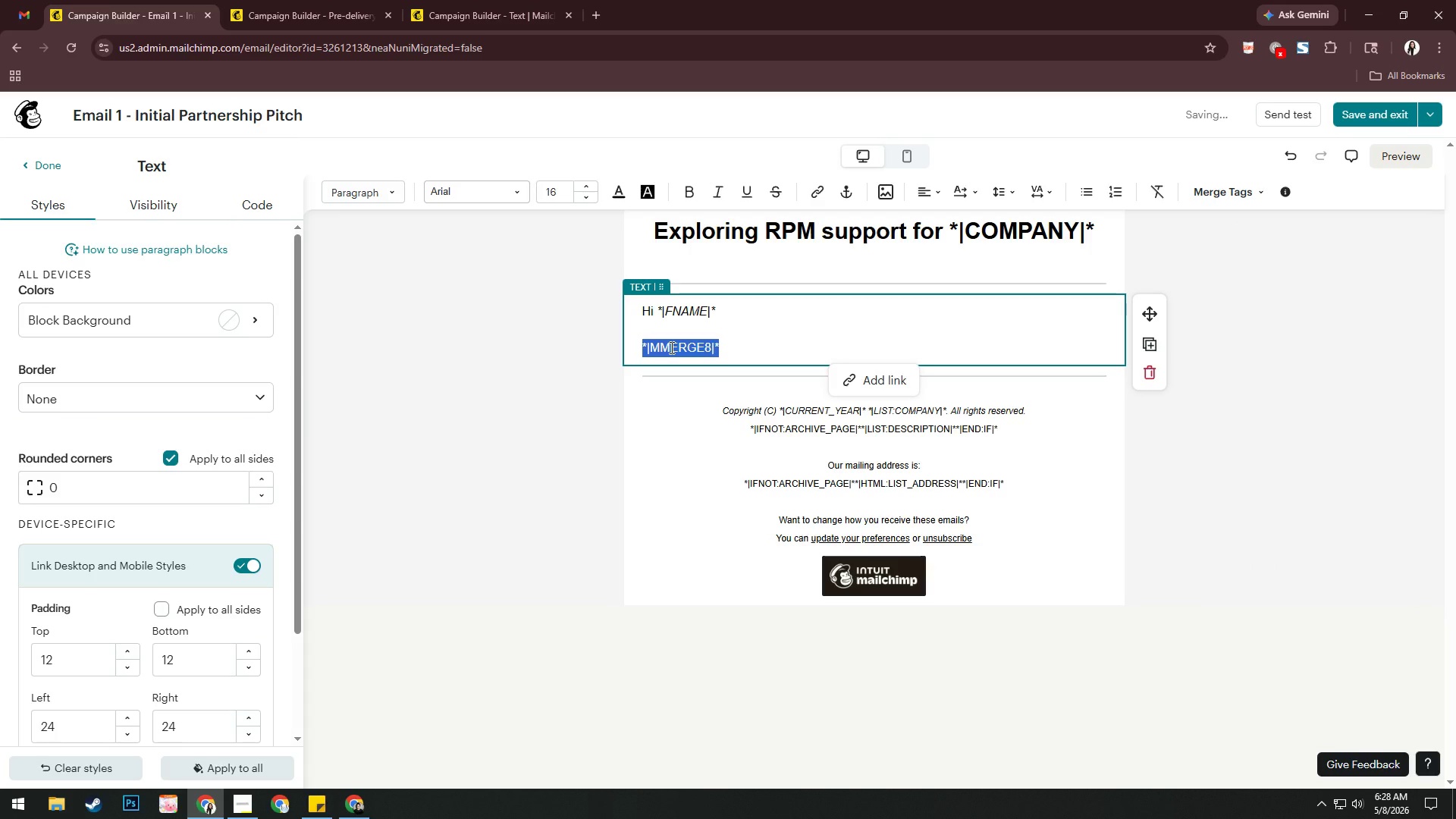 
key(Control+I)
 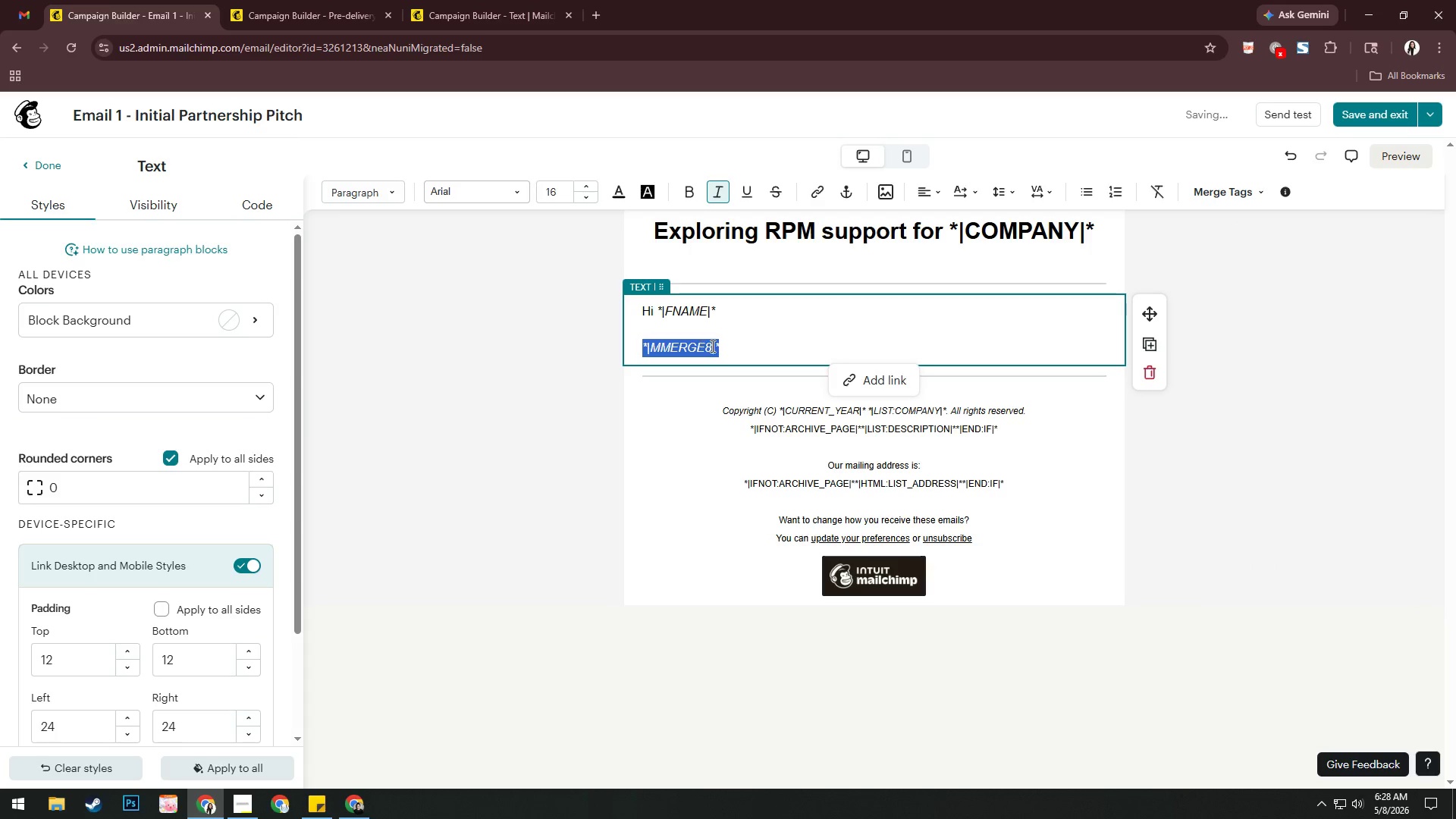 
left_click([758, 348])
 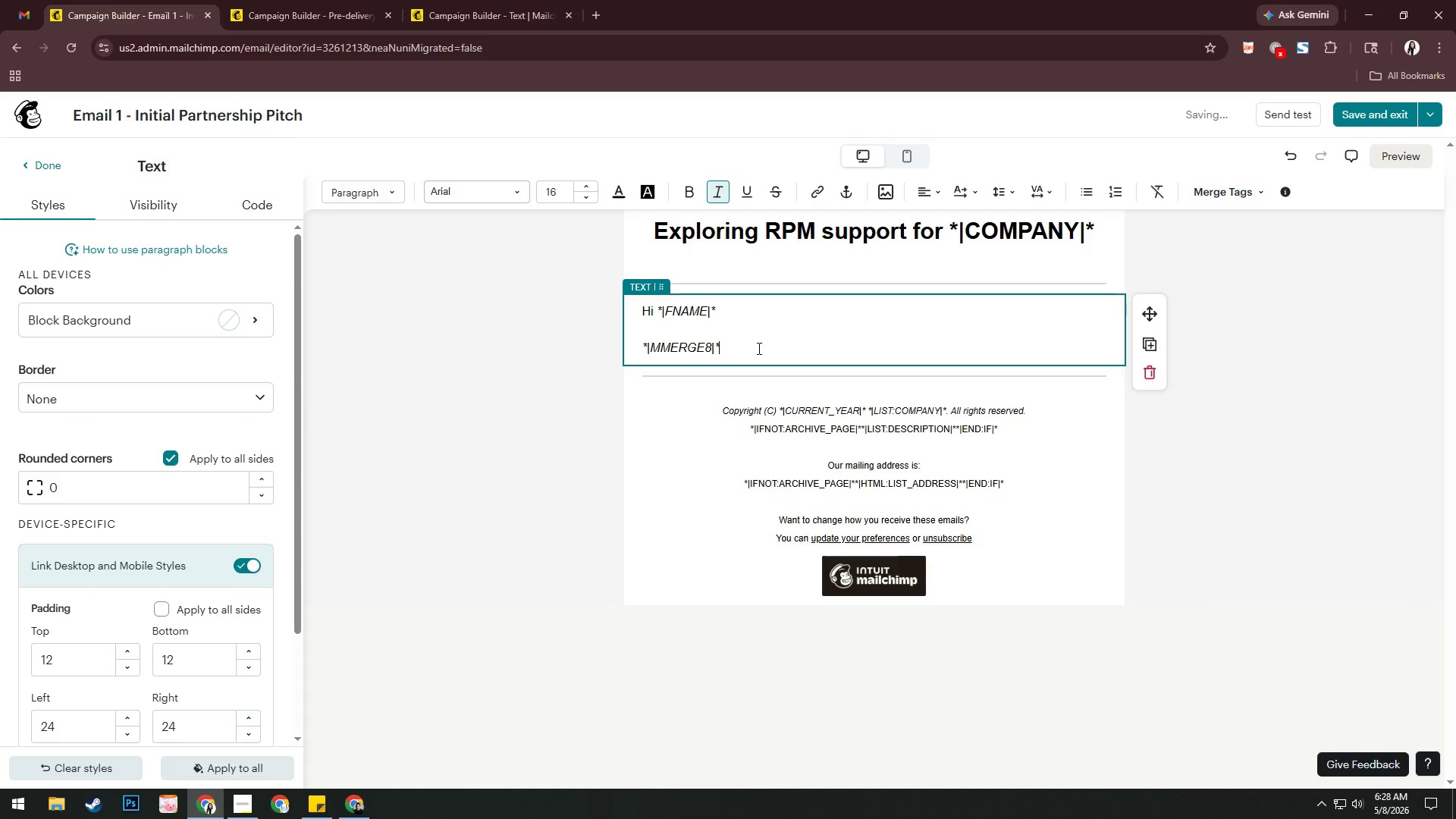 
key(Enter)
 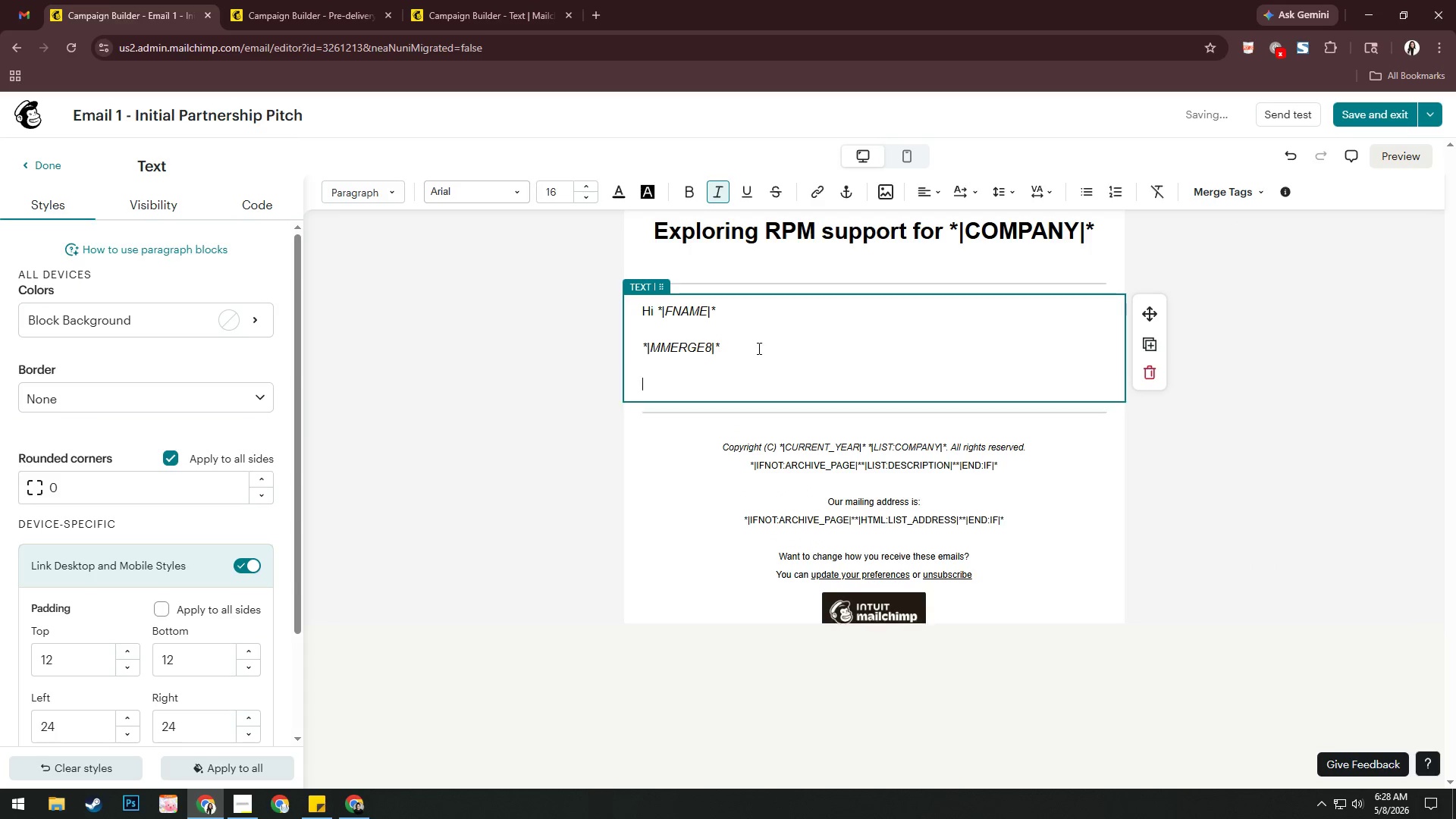 
key(Enter)
 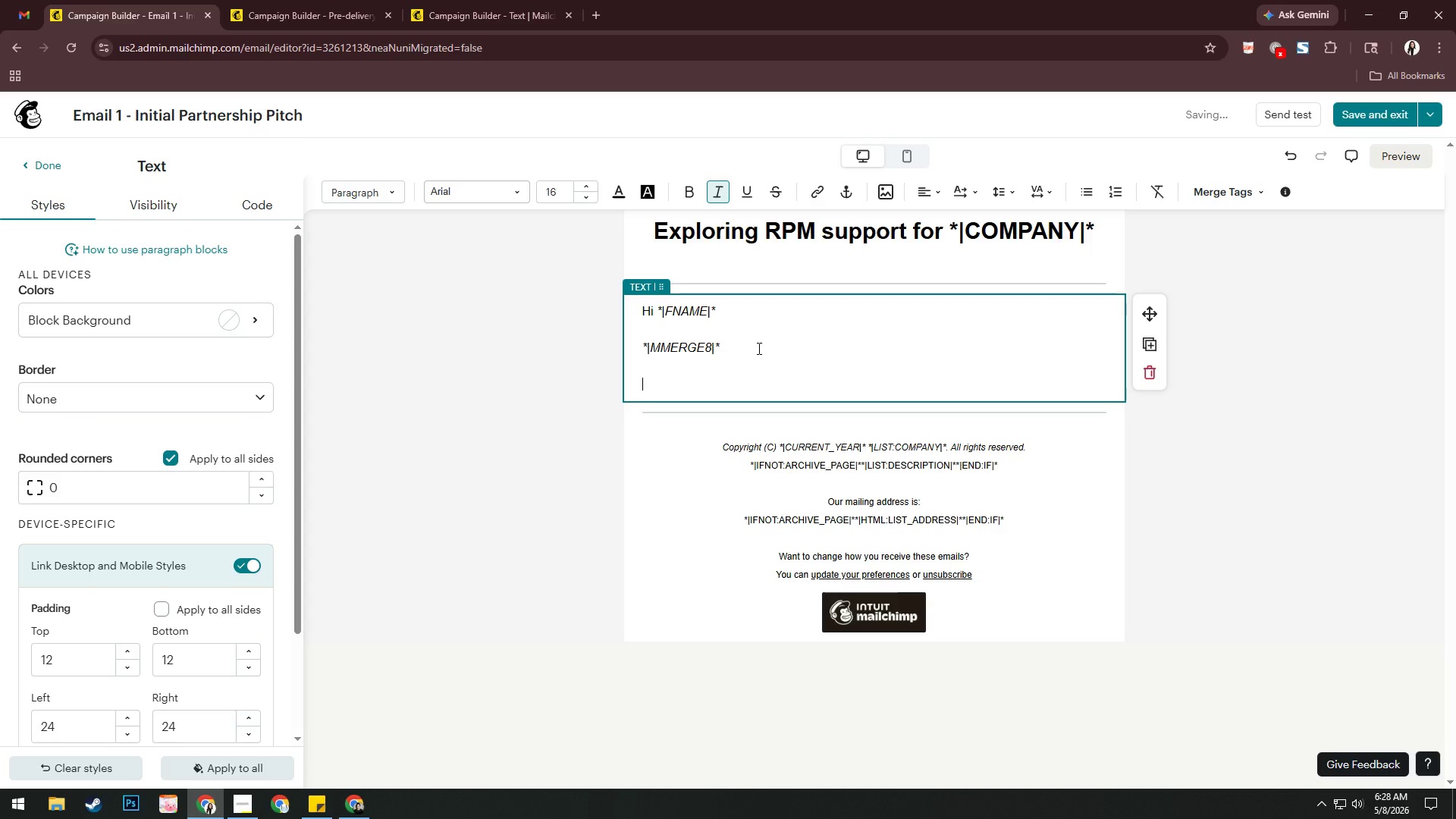 
key(Control+I)
 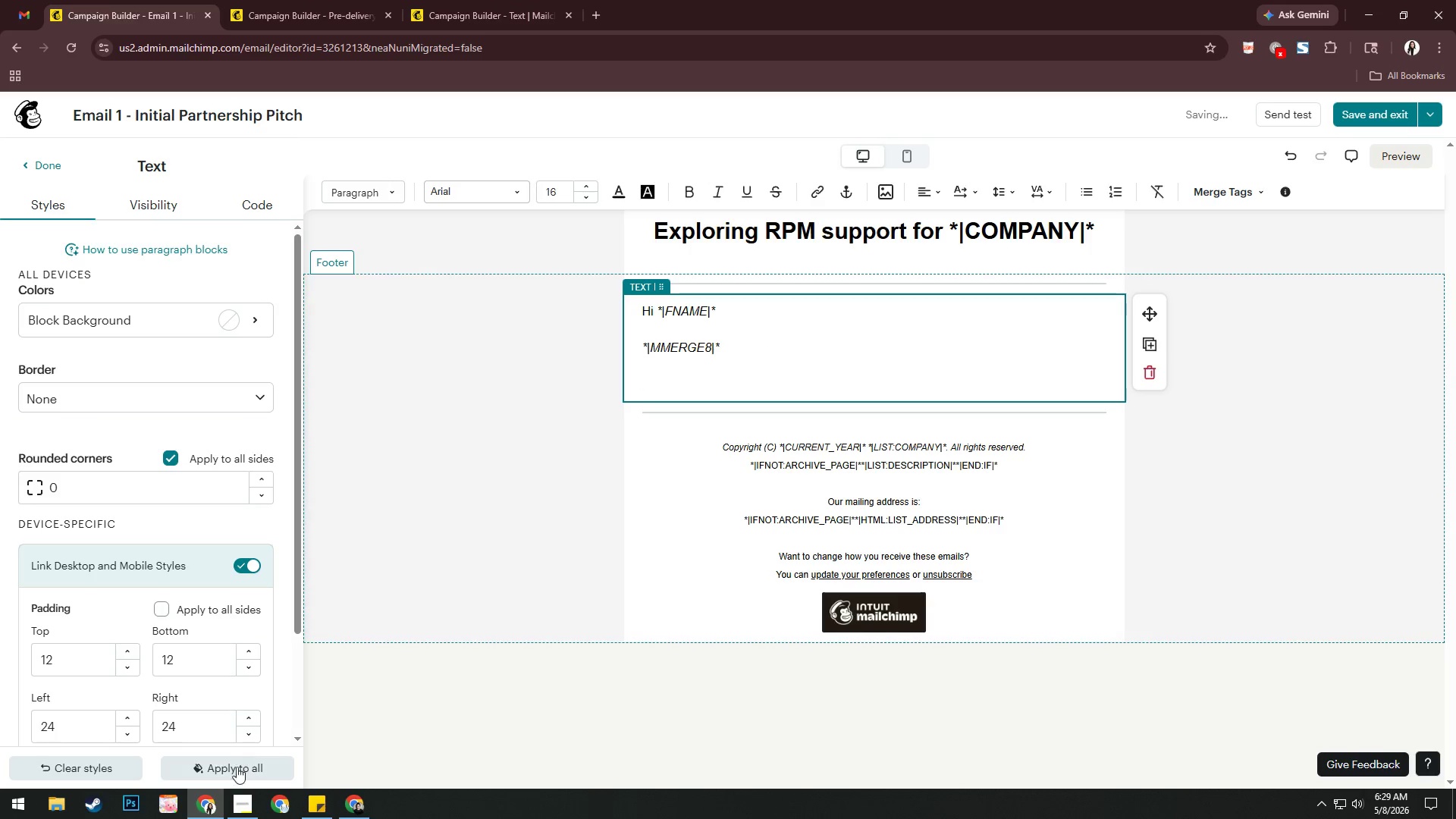 
left_click([209, 803])